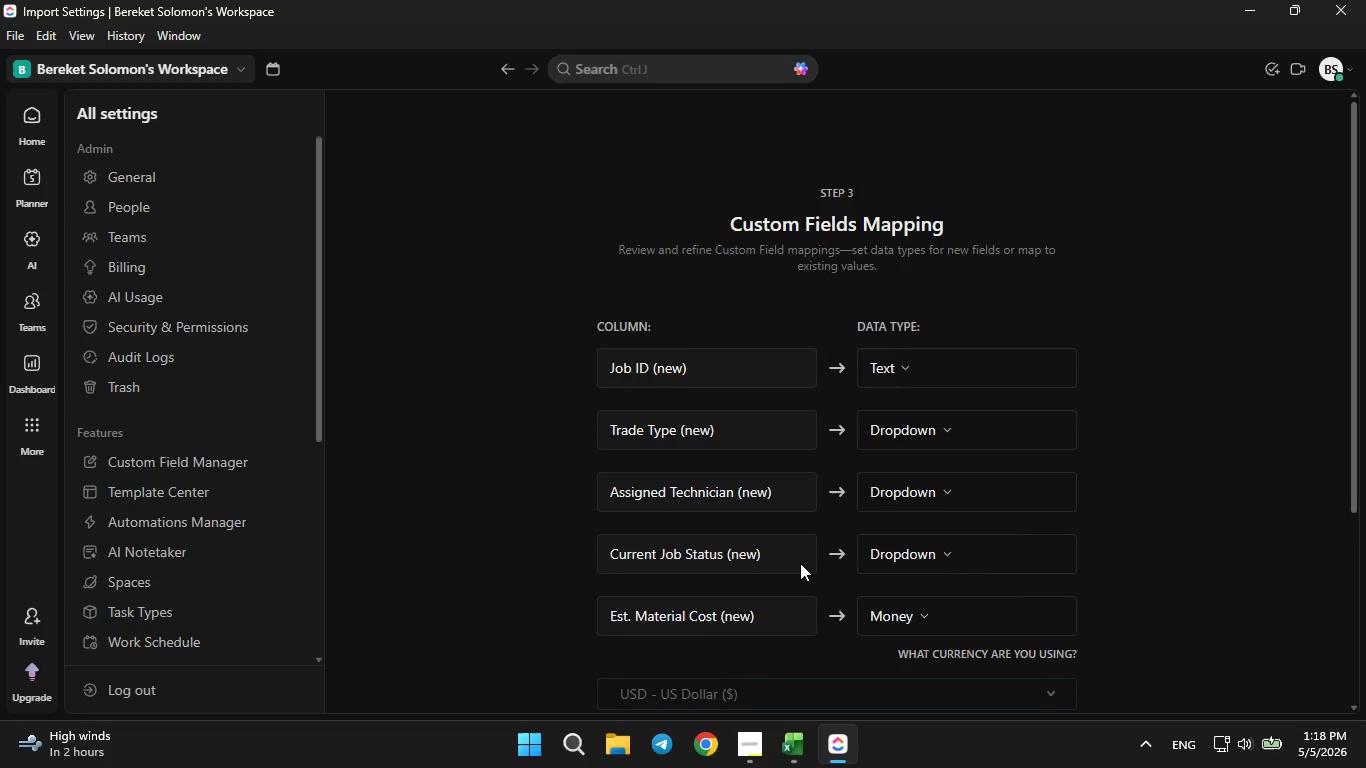 
scroll: coordinate [799, 563], scroll_direction: none, amount: 0.0
 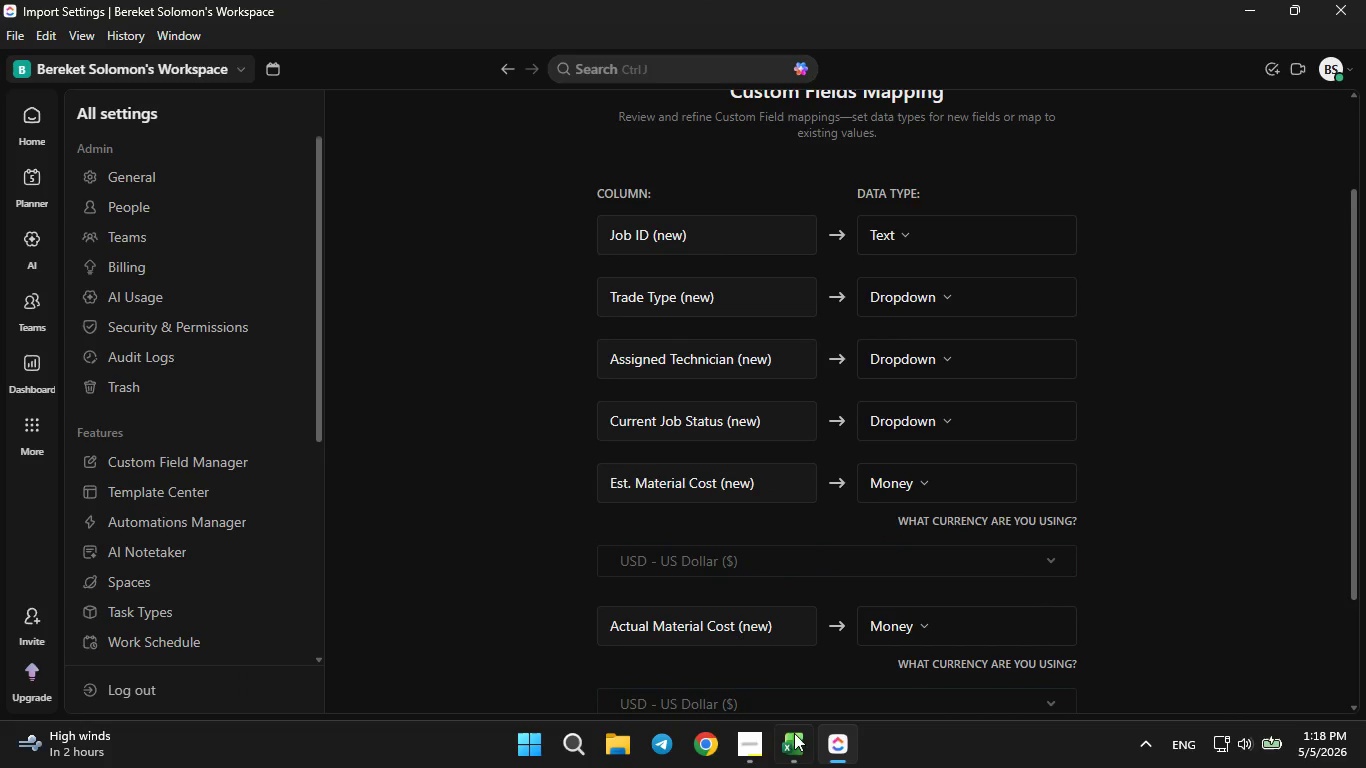 
left_click([791, 743])
 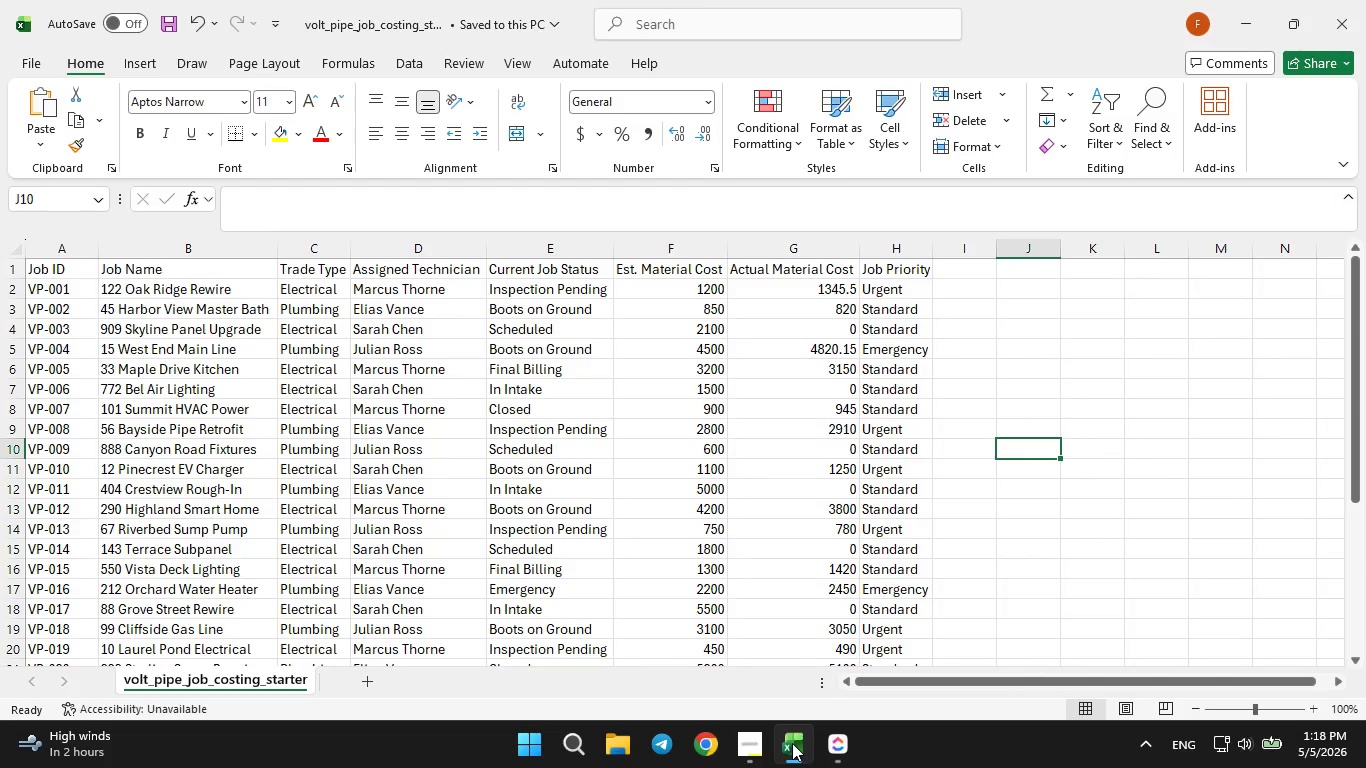 
left_click([792, 743])
 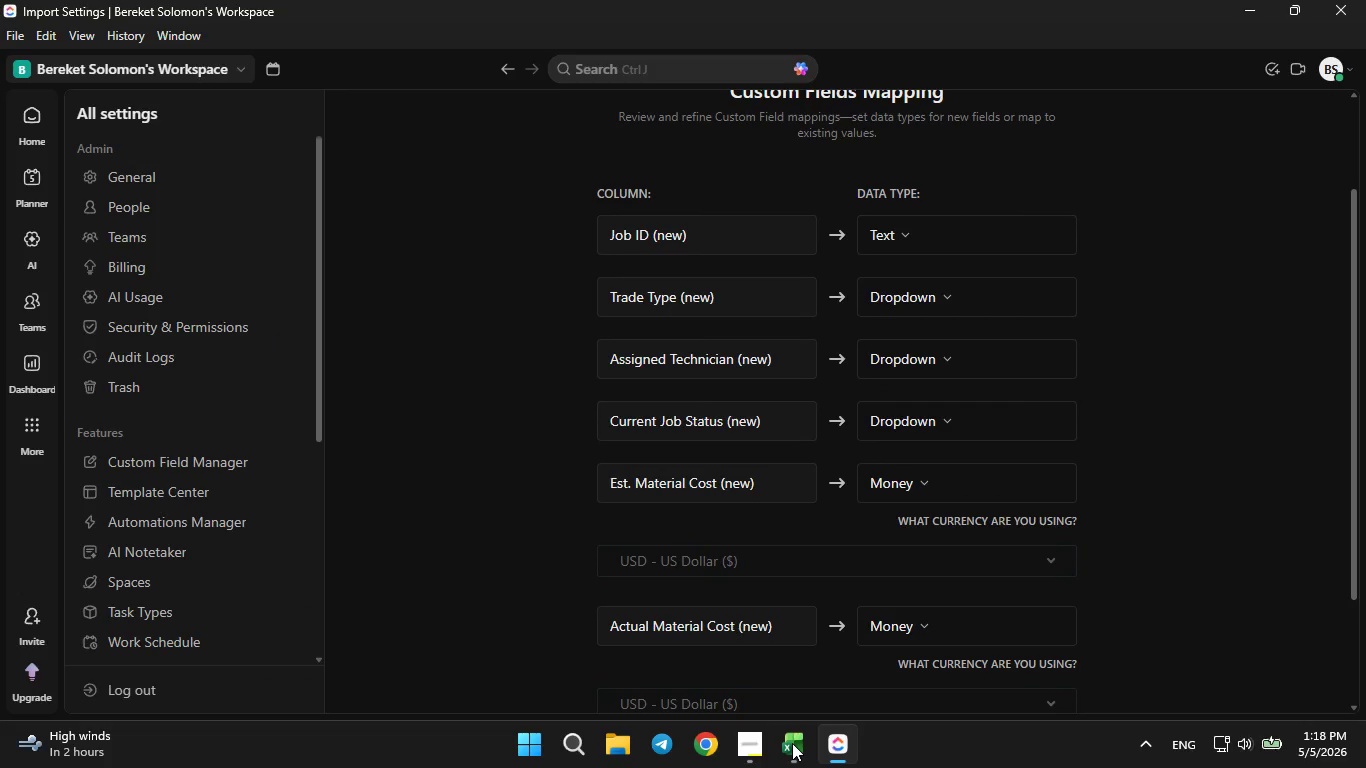 
left_click([792, 743])
 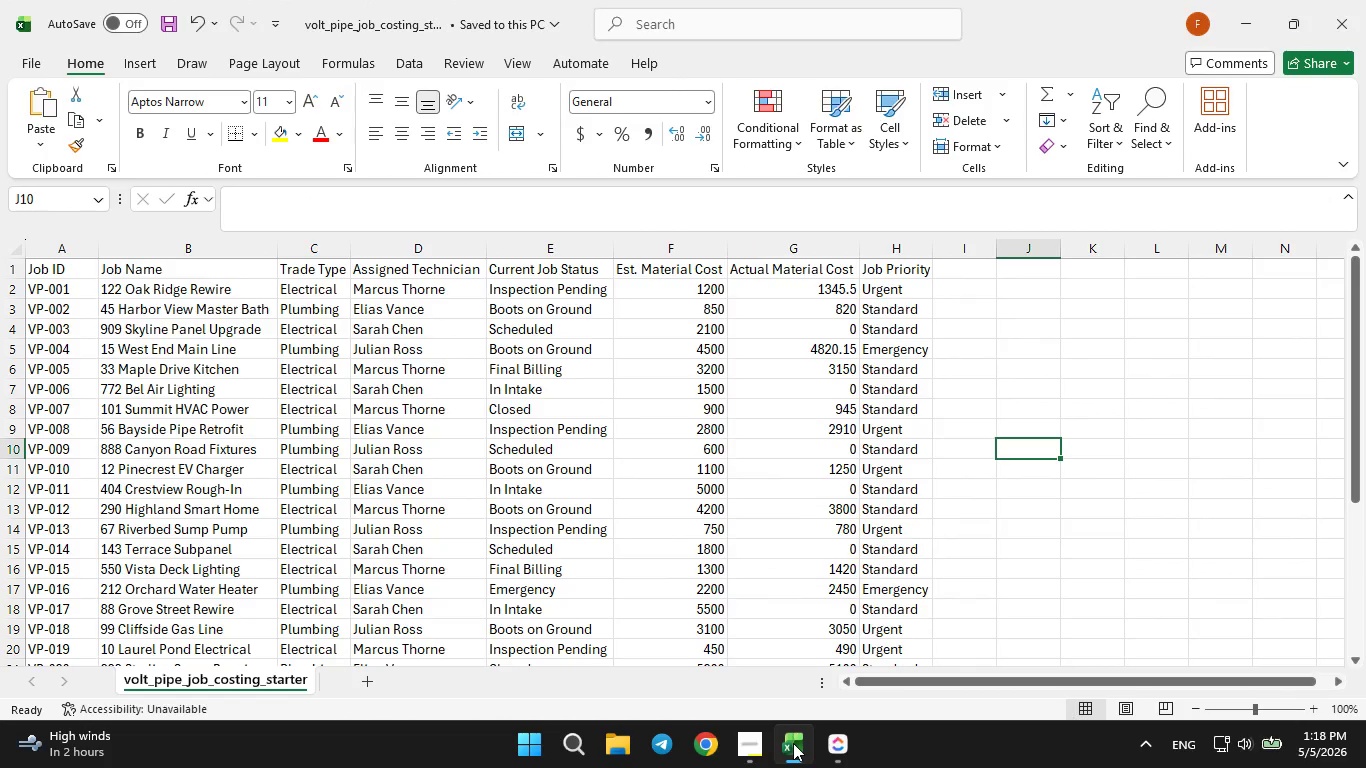 
left_click([793, 743])
 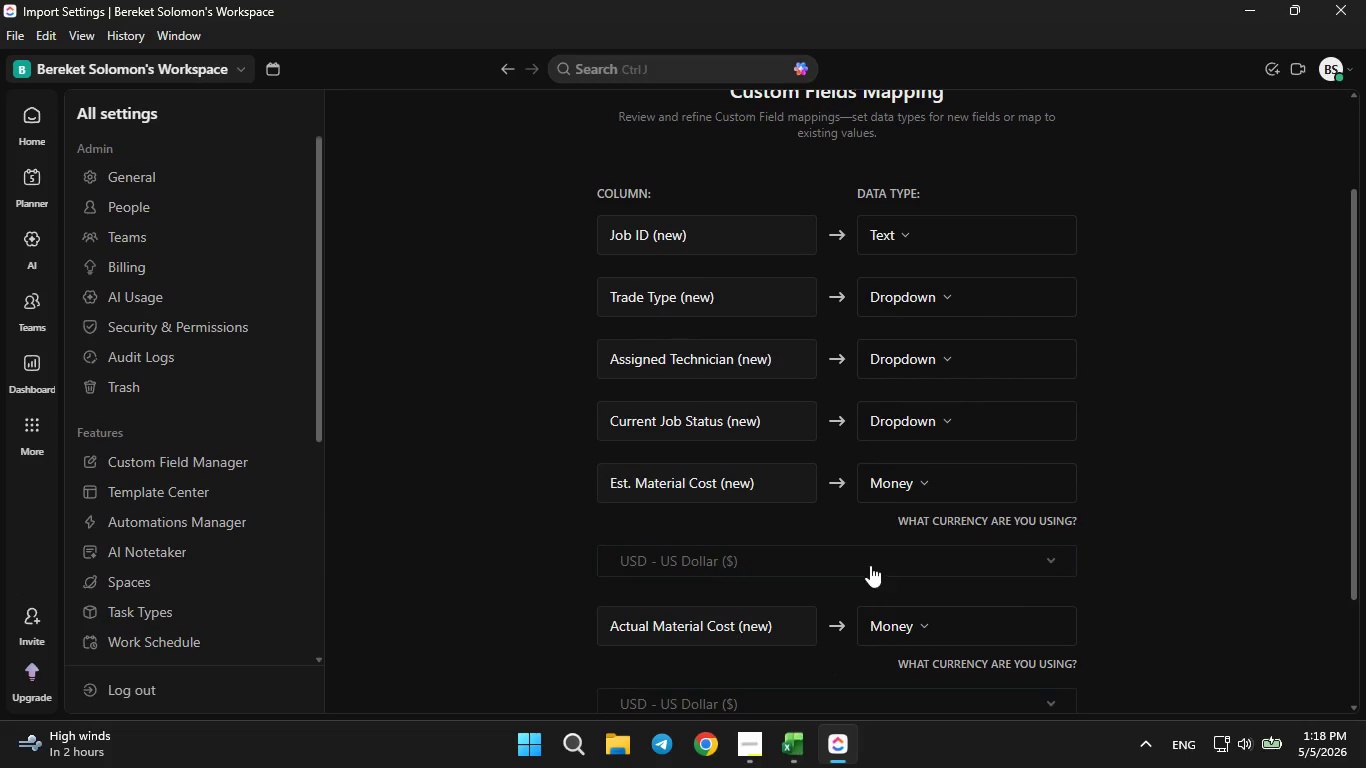 
scroll: coordinate [870, 565], scroll_direction: down, amount: 2.0
 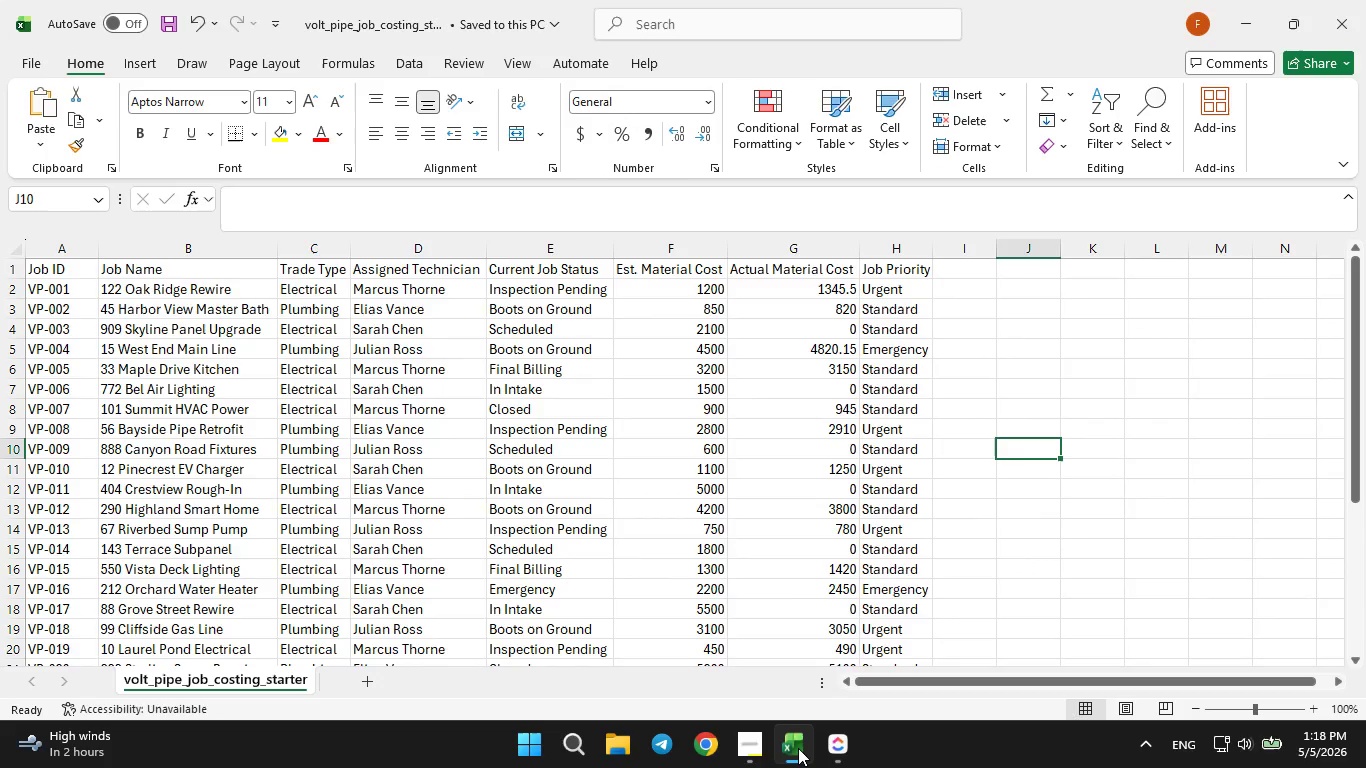 
left_click([798, 748])
 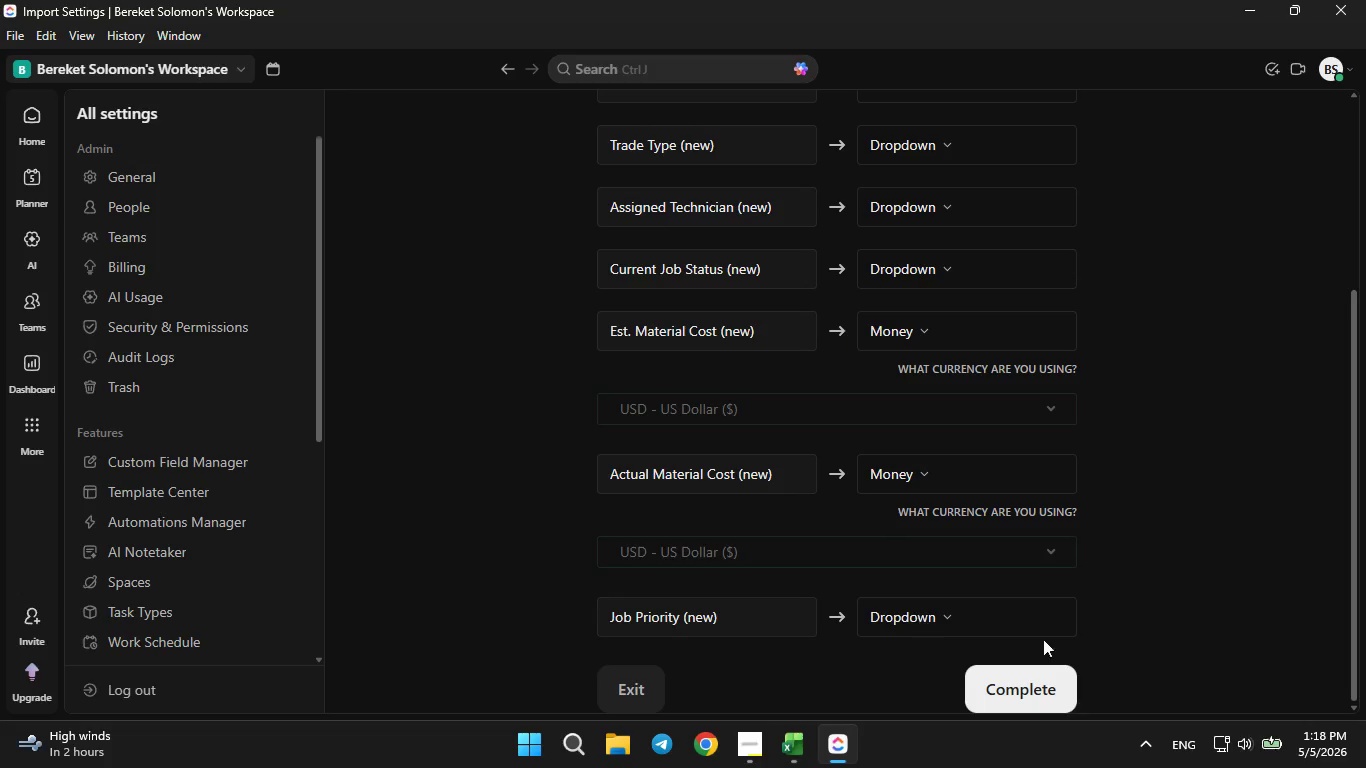 
left_click([1054, 686])
 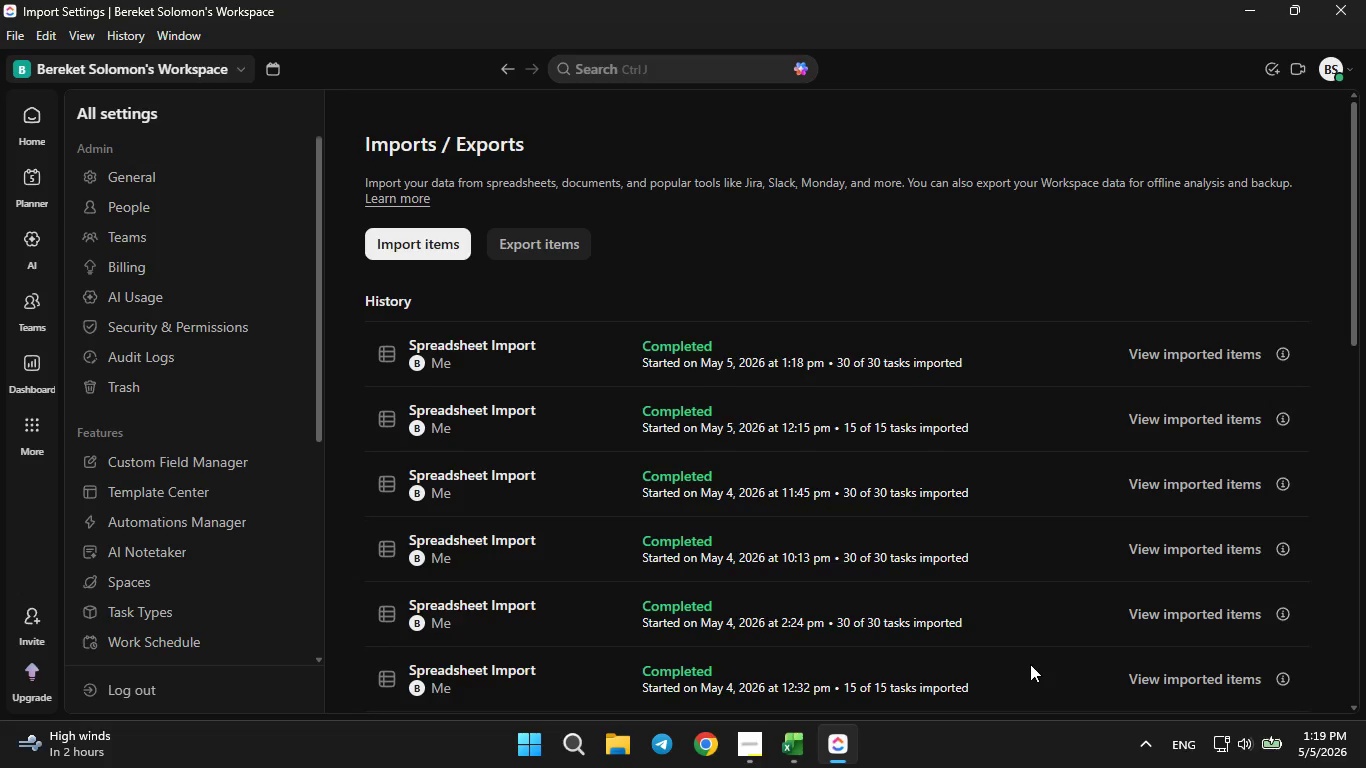 
wait(33.78)
 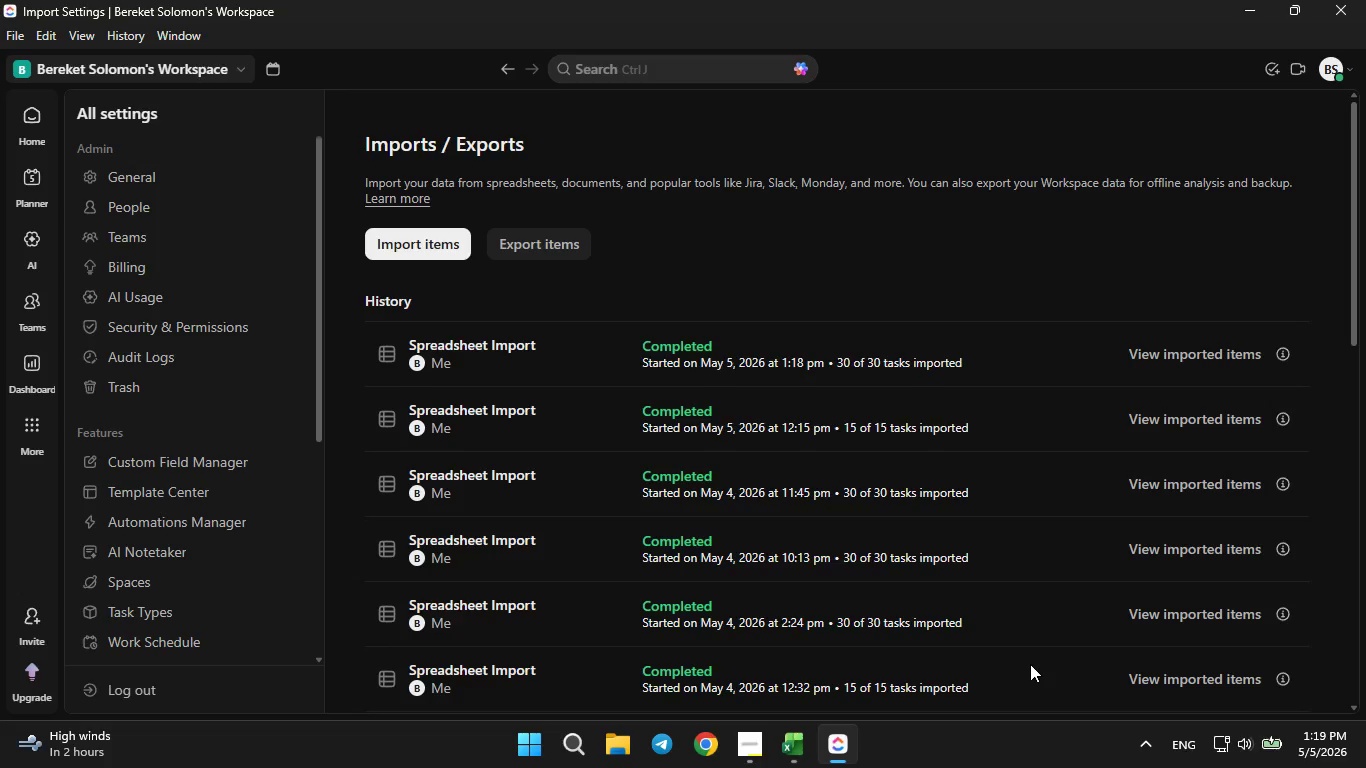 
left_click([16, 116])
 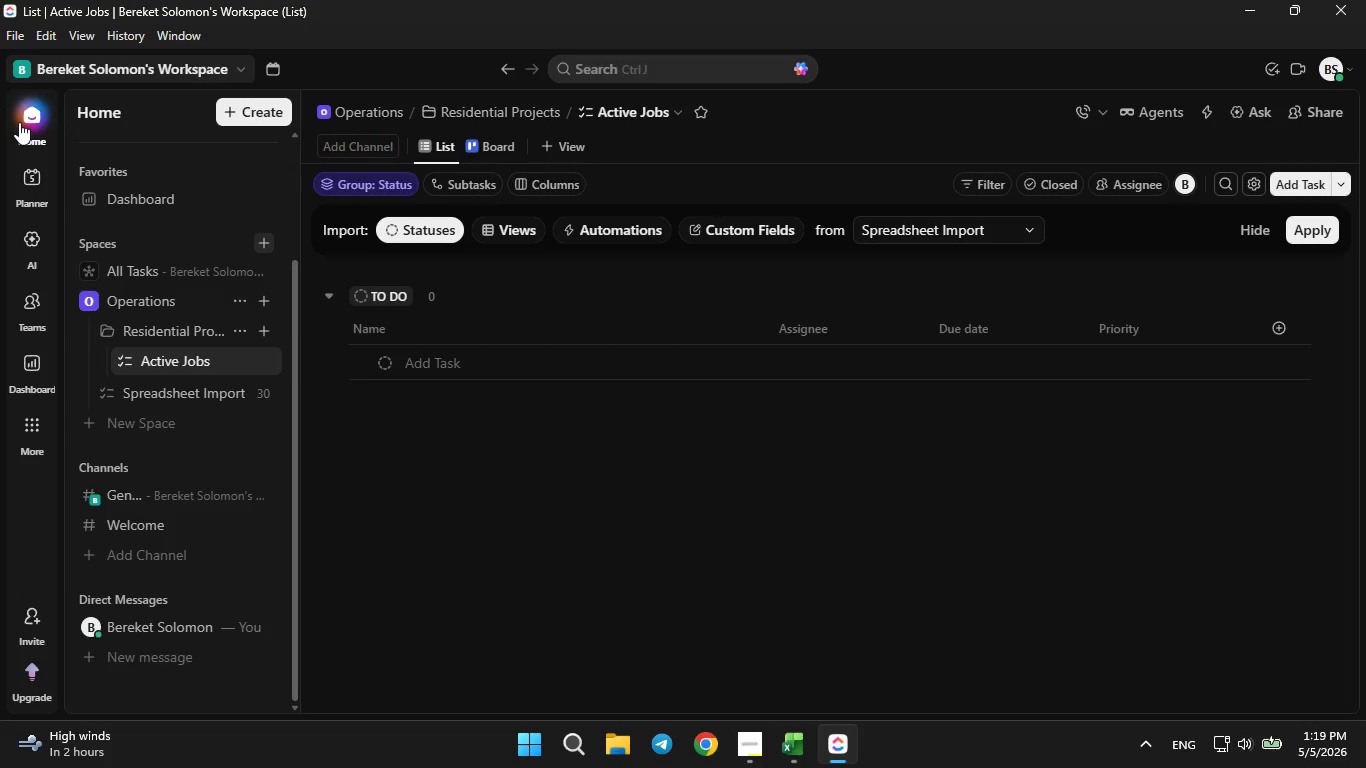 
wait(16.09)
 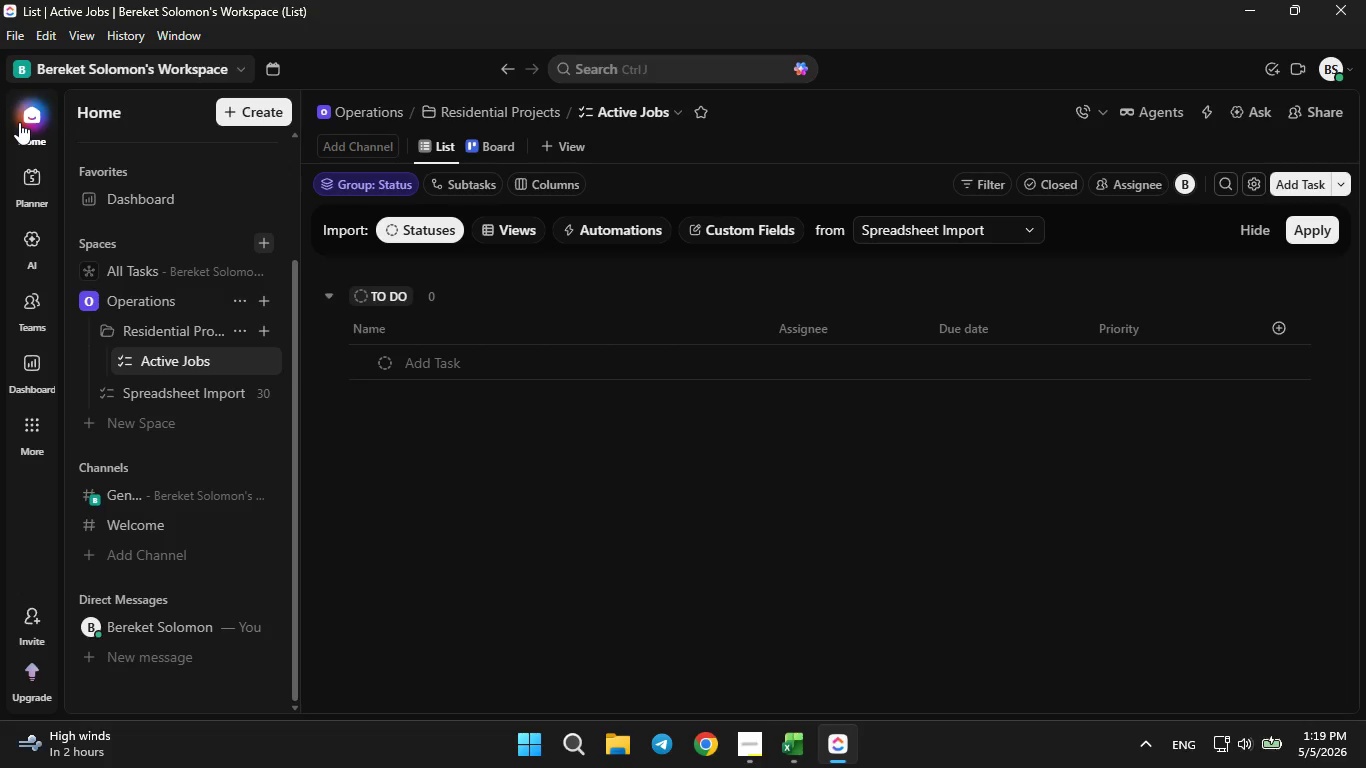 
left_click([157, 394])
 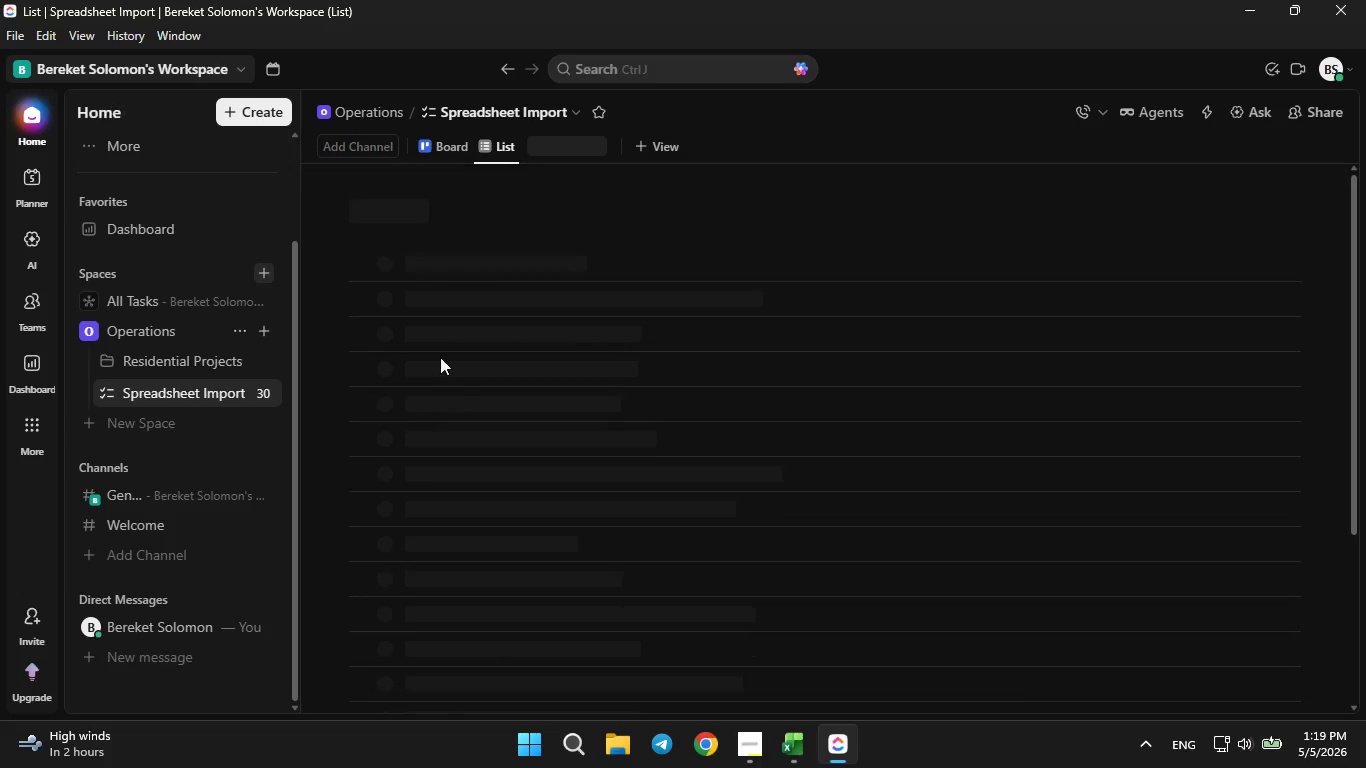 
mouse_move([458, 316])
 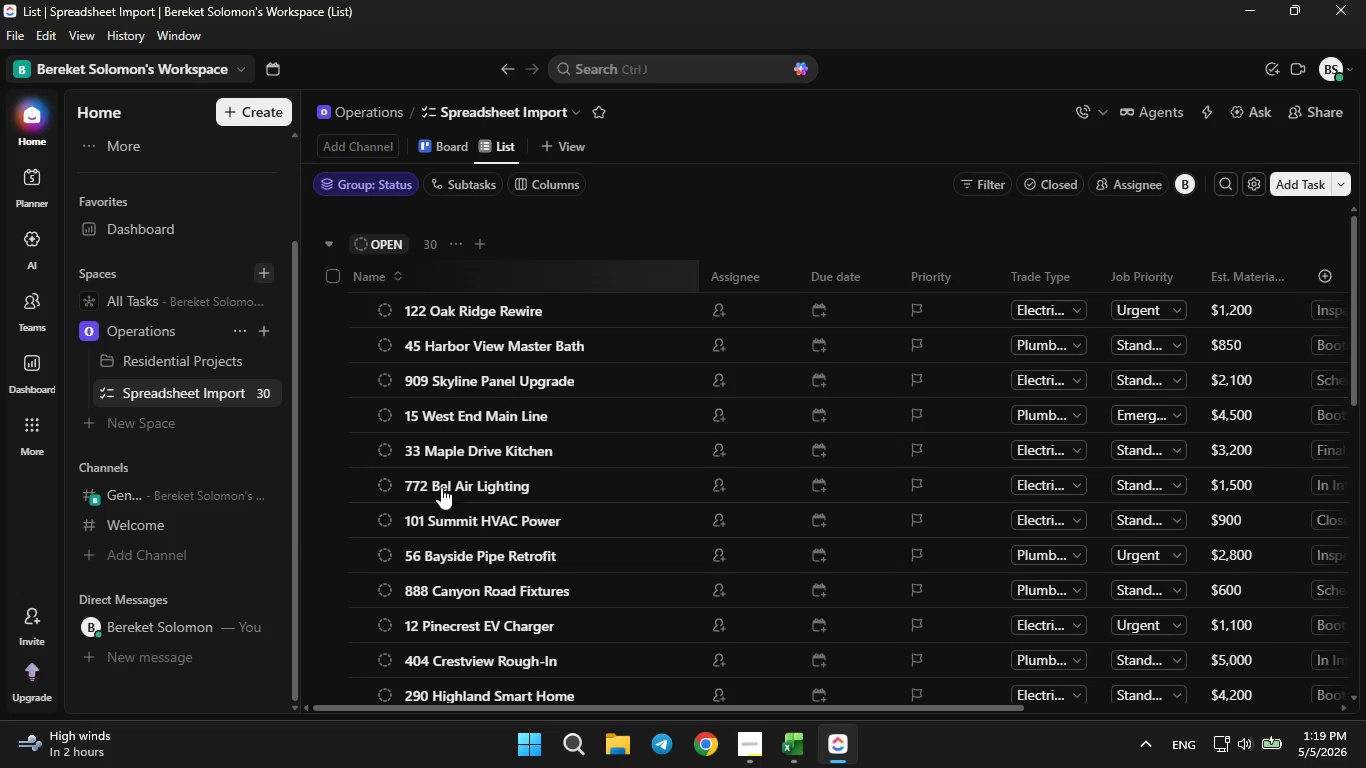 
wait(5.48)
 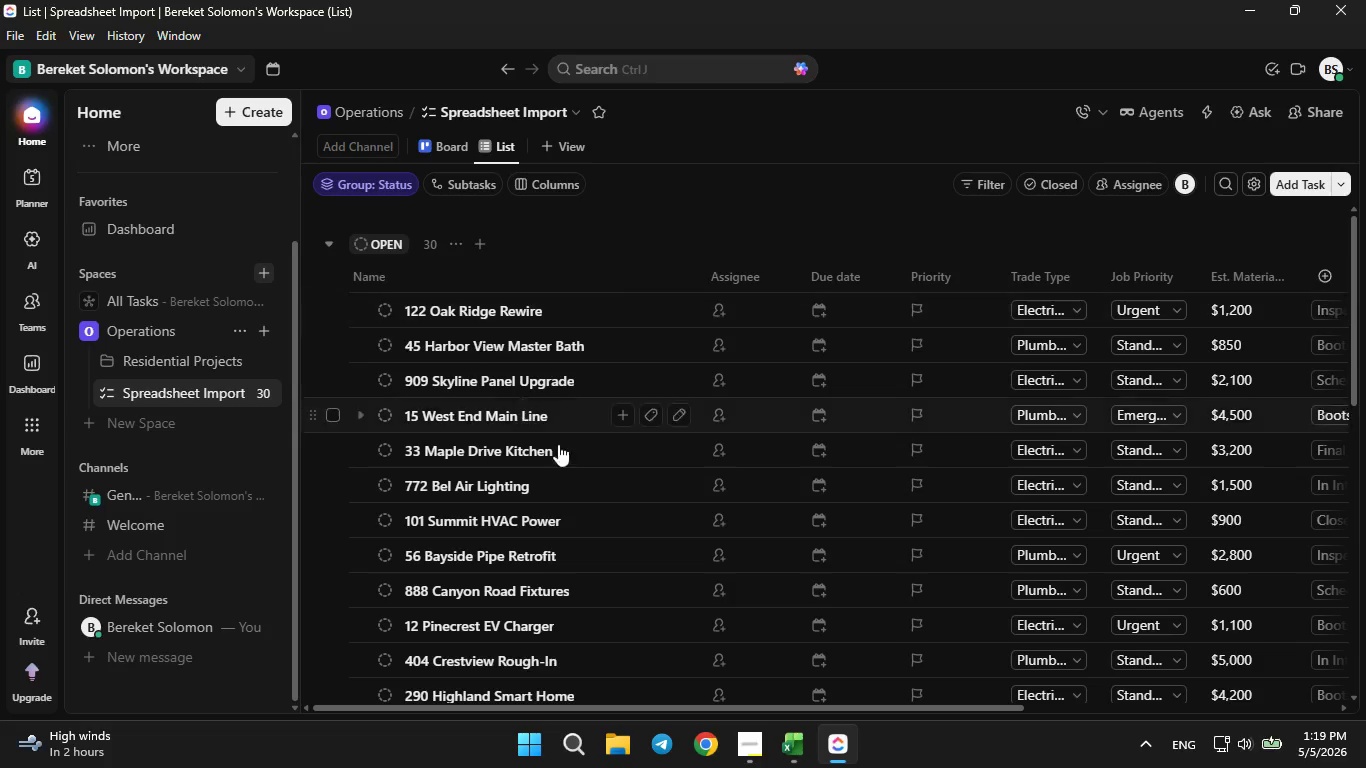 
left_click_drag(start_coordinate=[712, 709], to_coordinate=[1088, 761])
 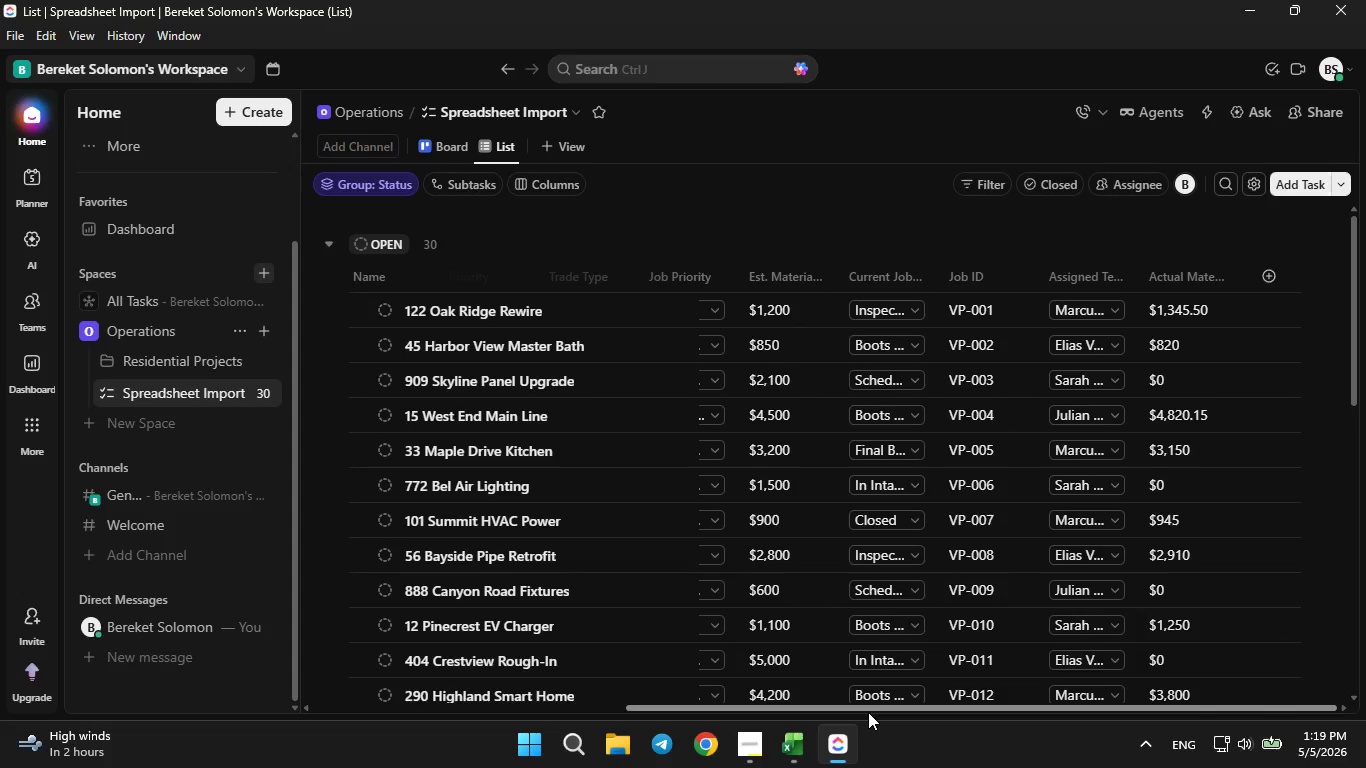 
left_click_drag(start_coordinate=[868, 712], to_coordinate=[489, 702])
 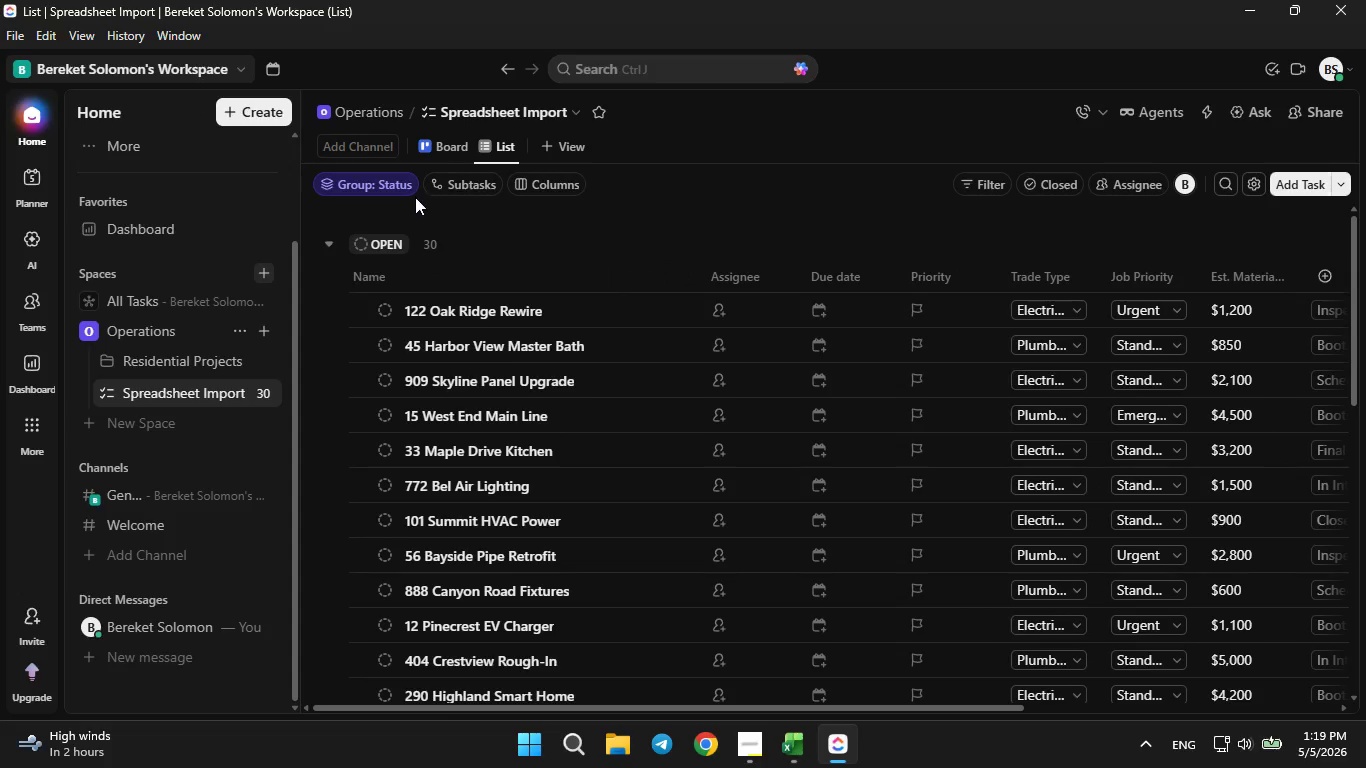 
left_click([747, 756])